 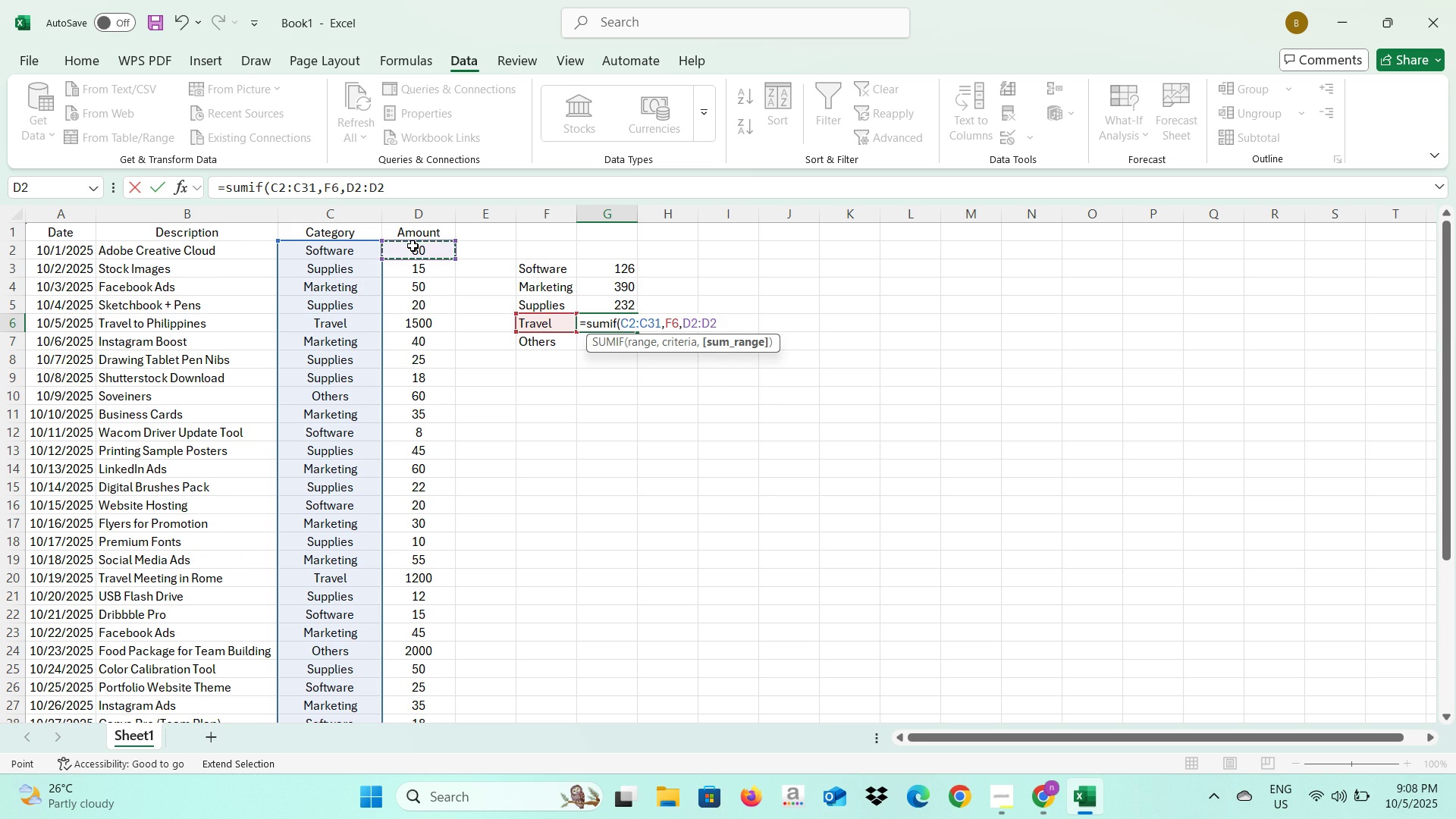 
scroll: coordinate [411, 379], scroll_direction: down, amount: 3.0
 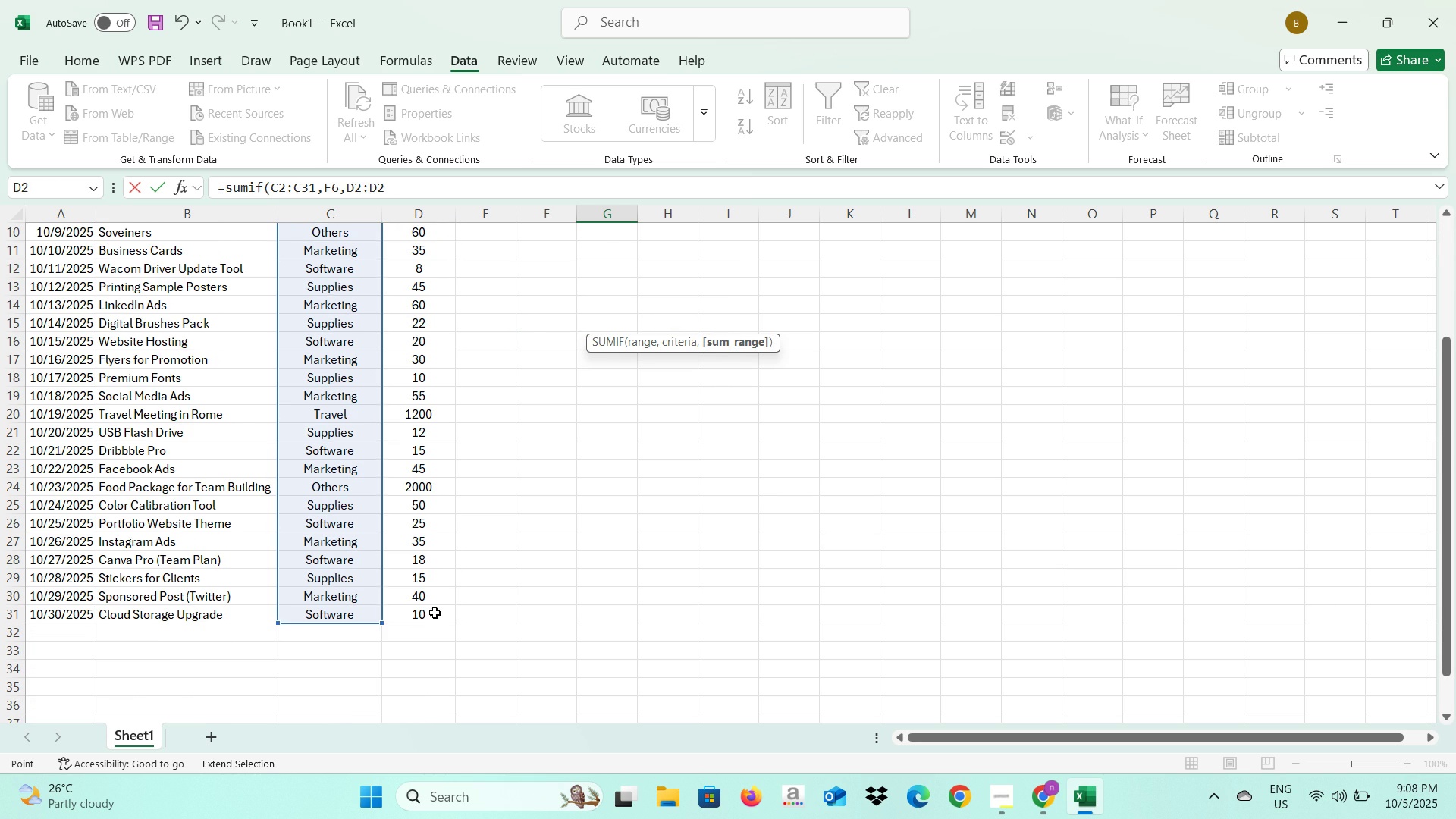 
left_click([435, 613])
 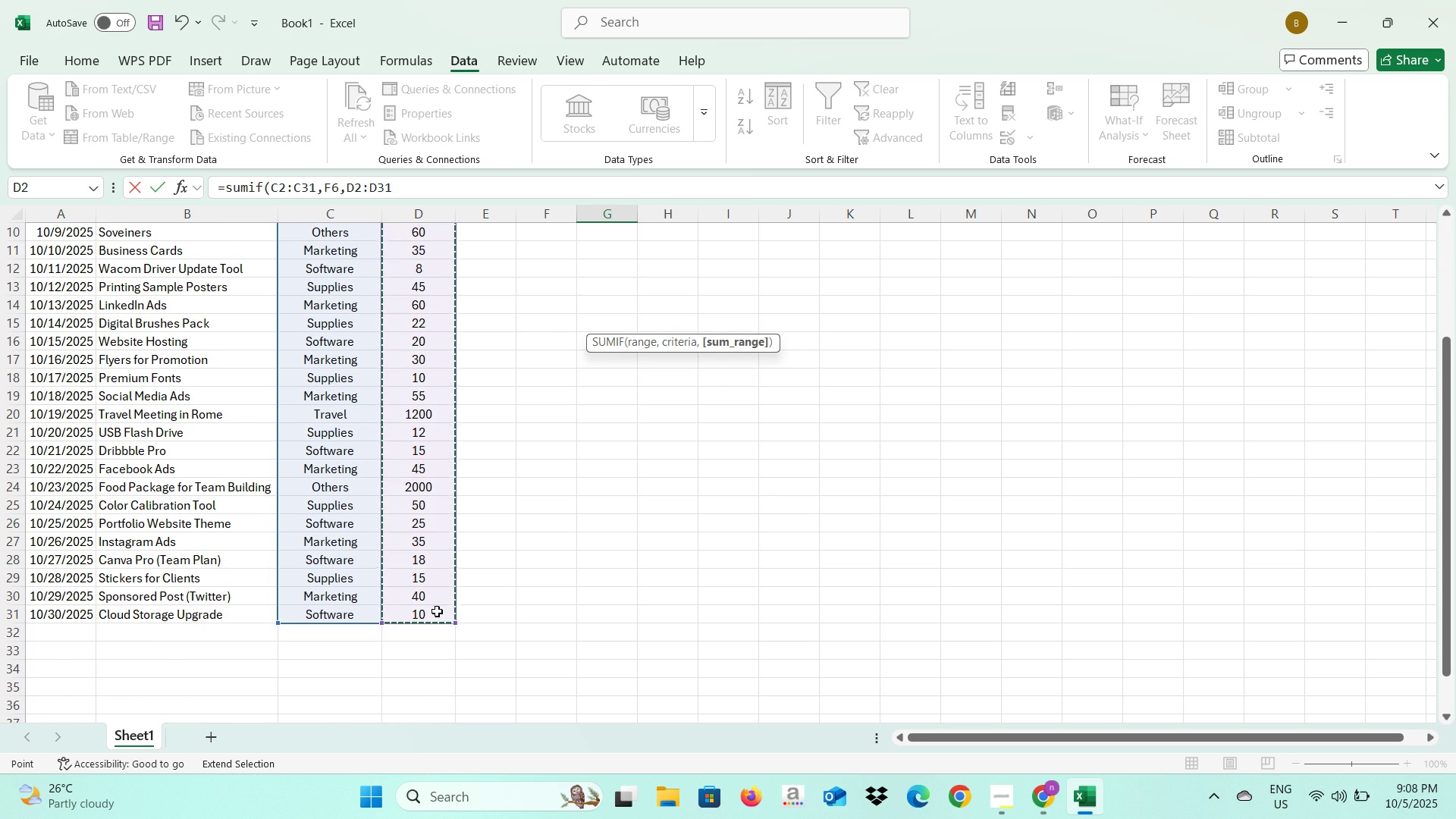 
scroll: coordinate [438, 610], scroll_direction: up, amount: 4.0
 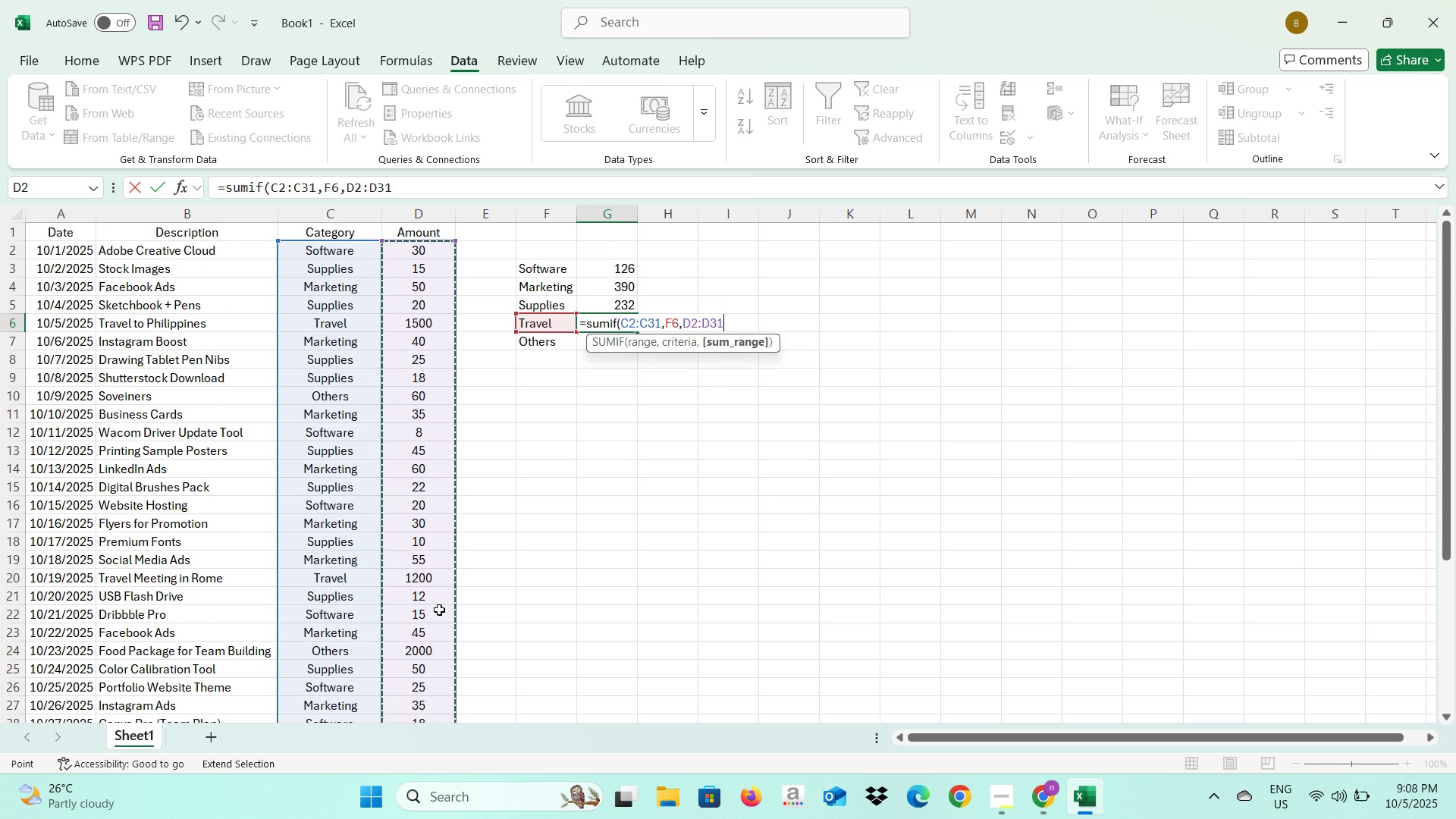 
key(Enter)
 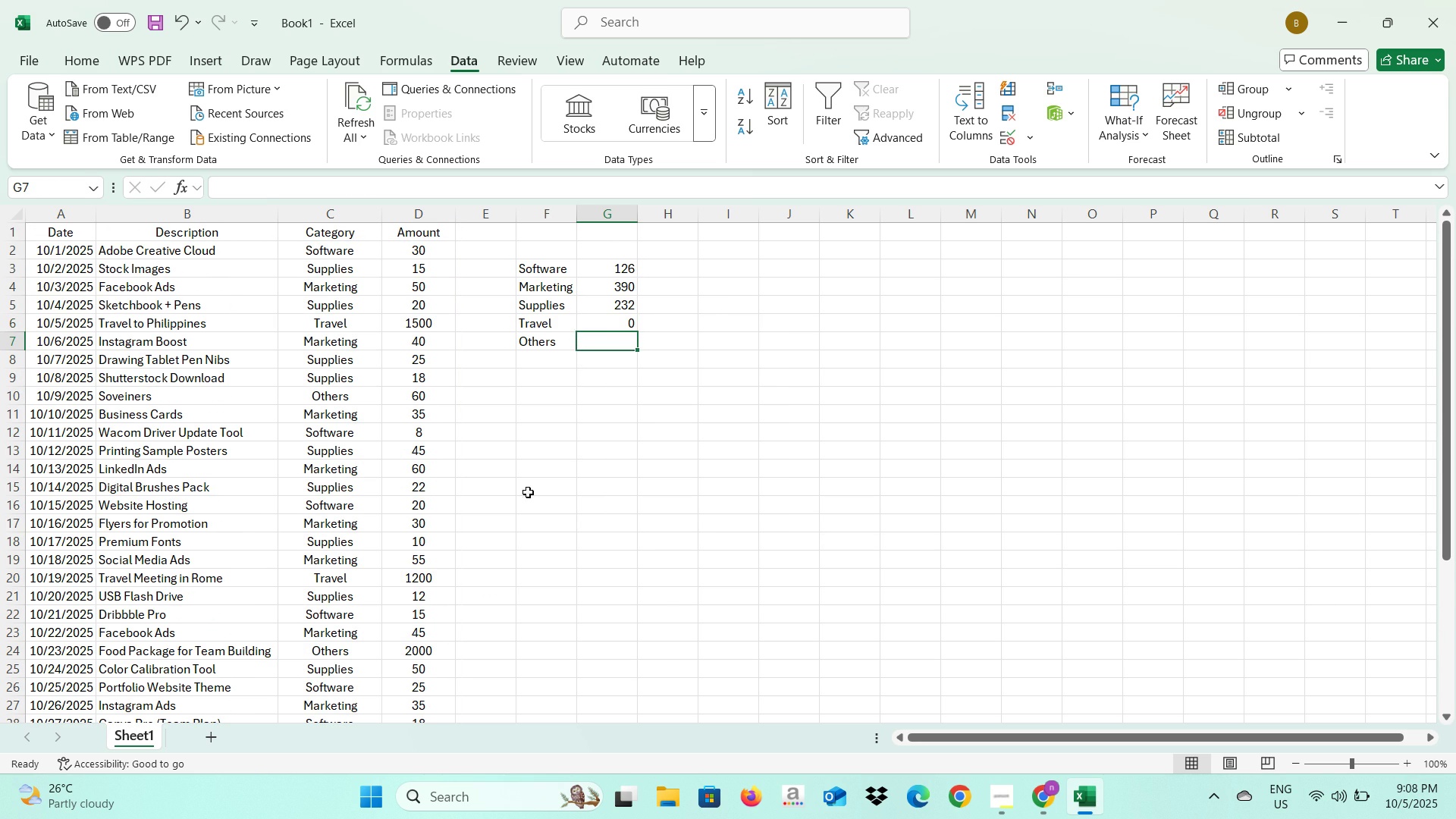 
left_click([597, 322])
 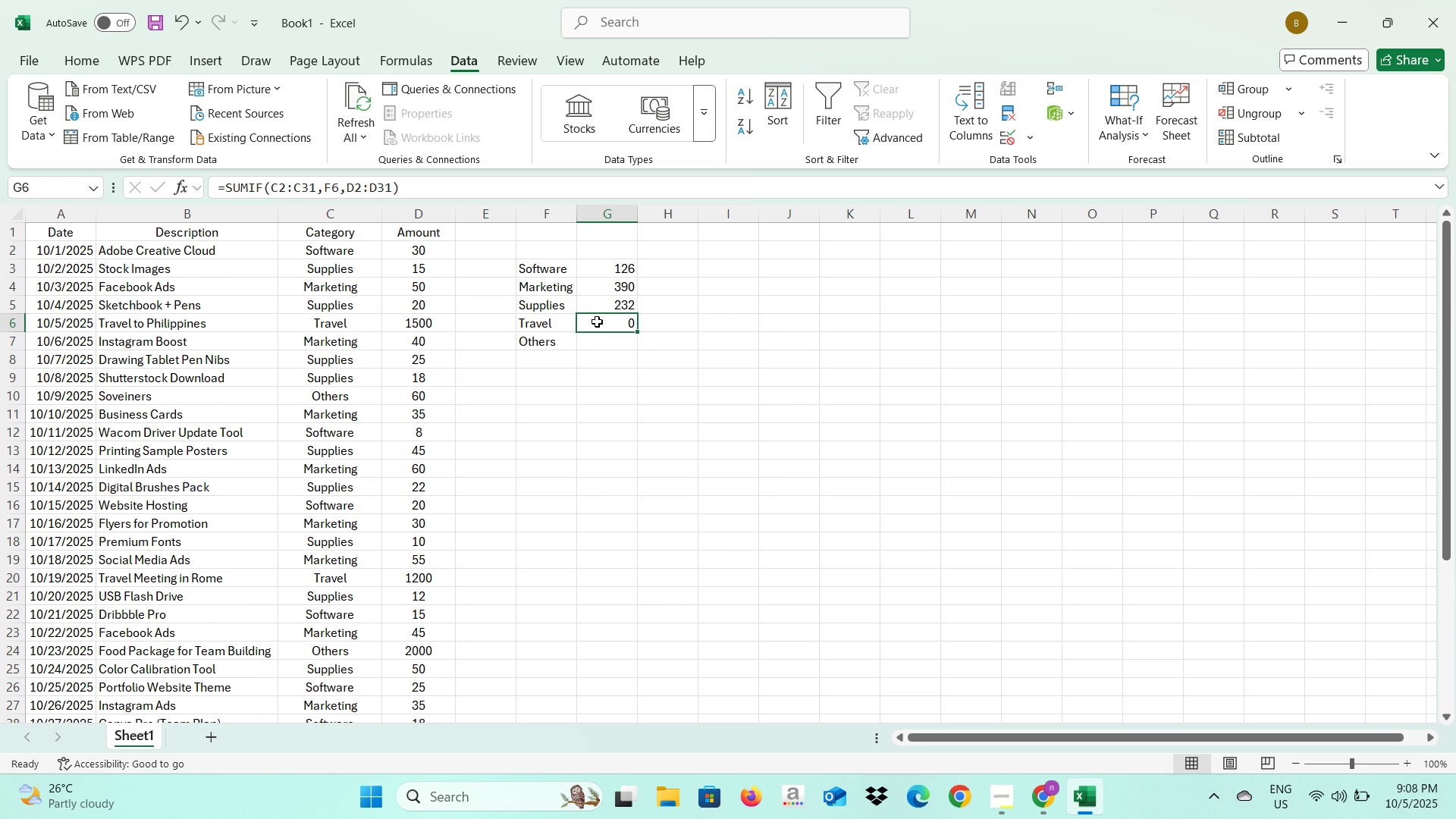 
double_click([597, 322])
 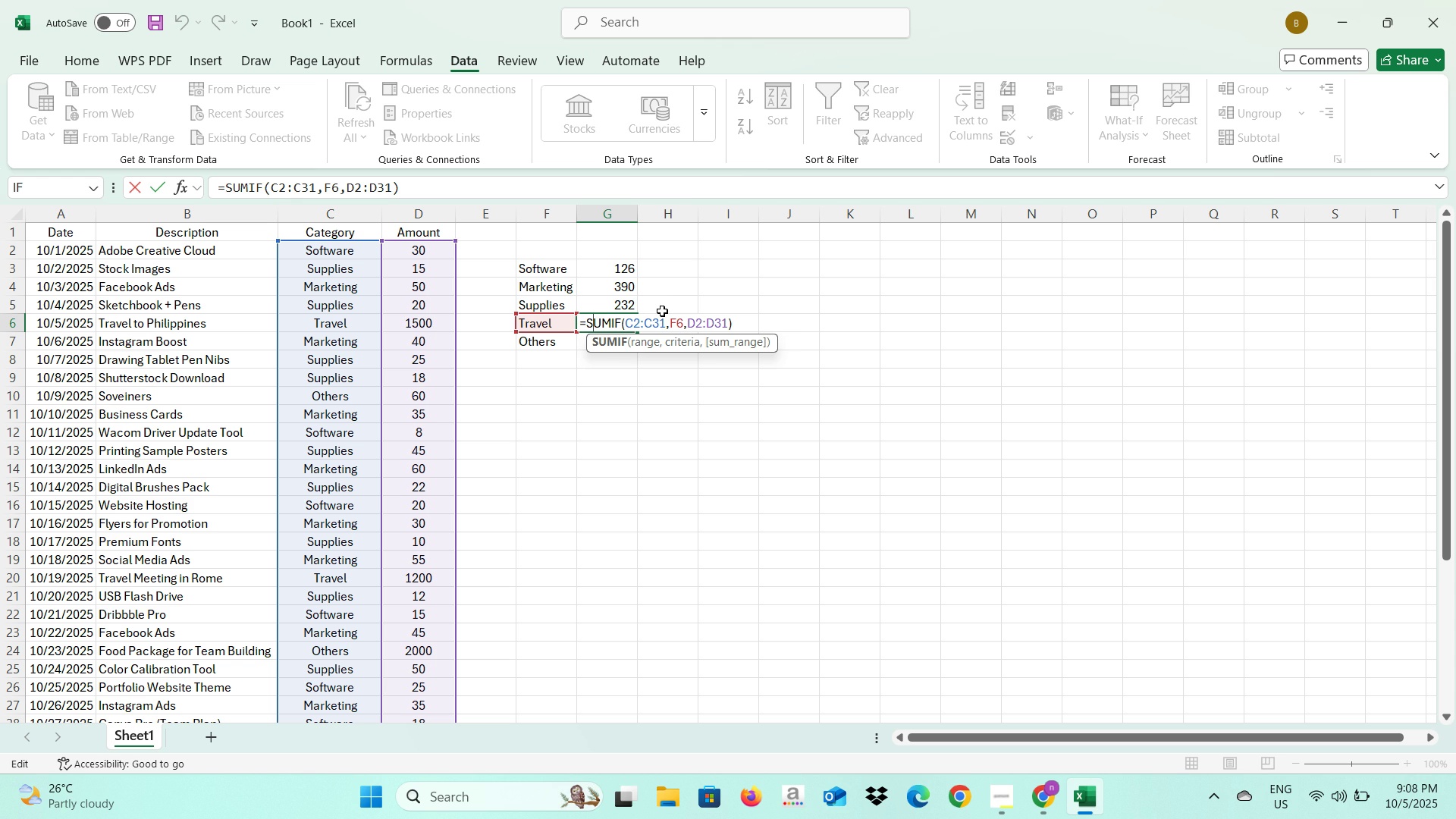 
wait(15.44)
 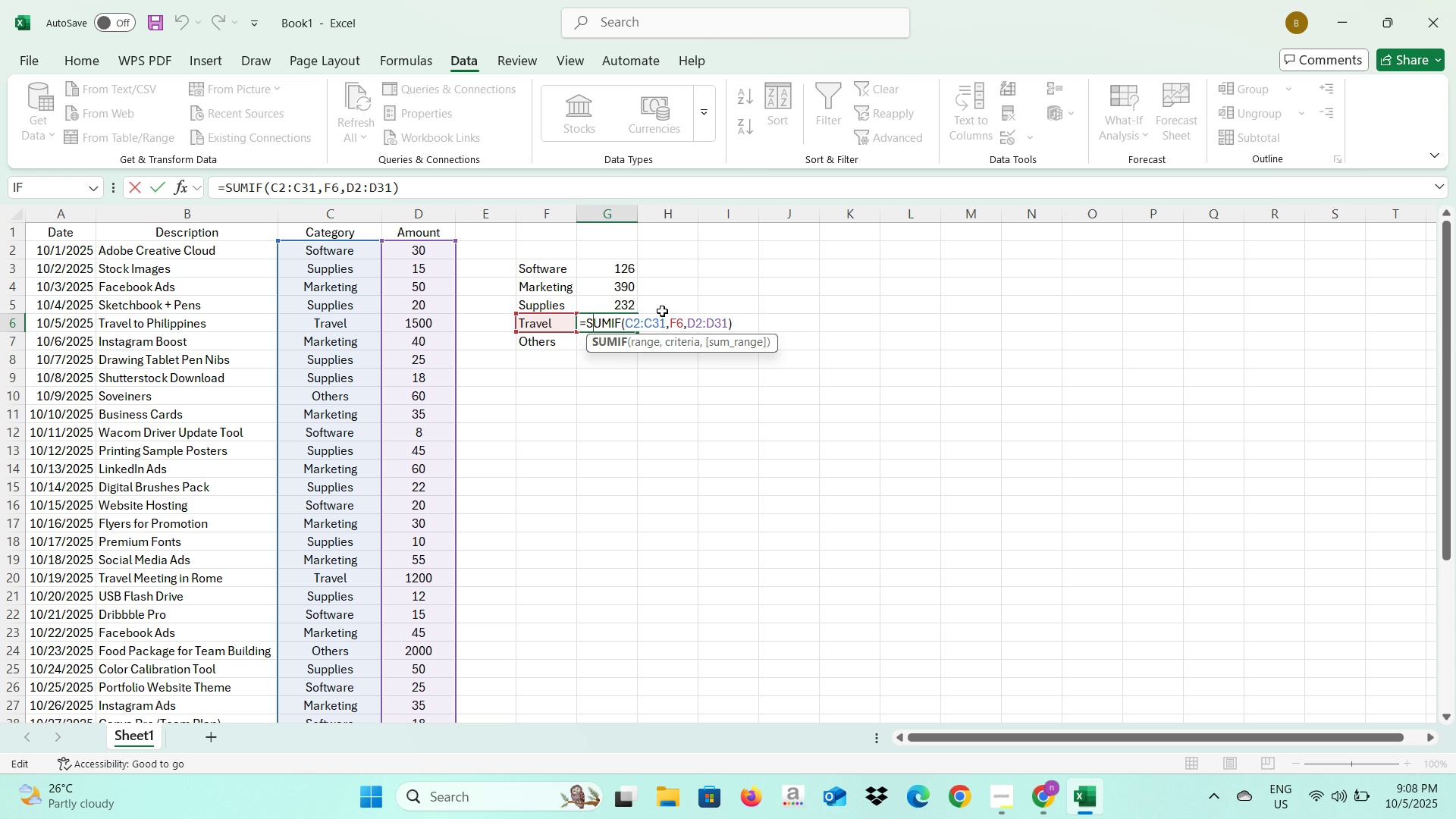 
key(Shift+ShiftRight)
 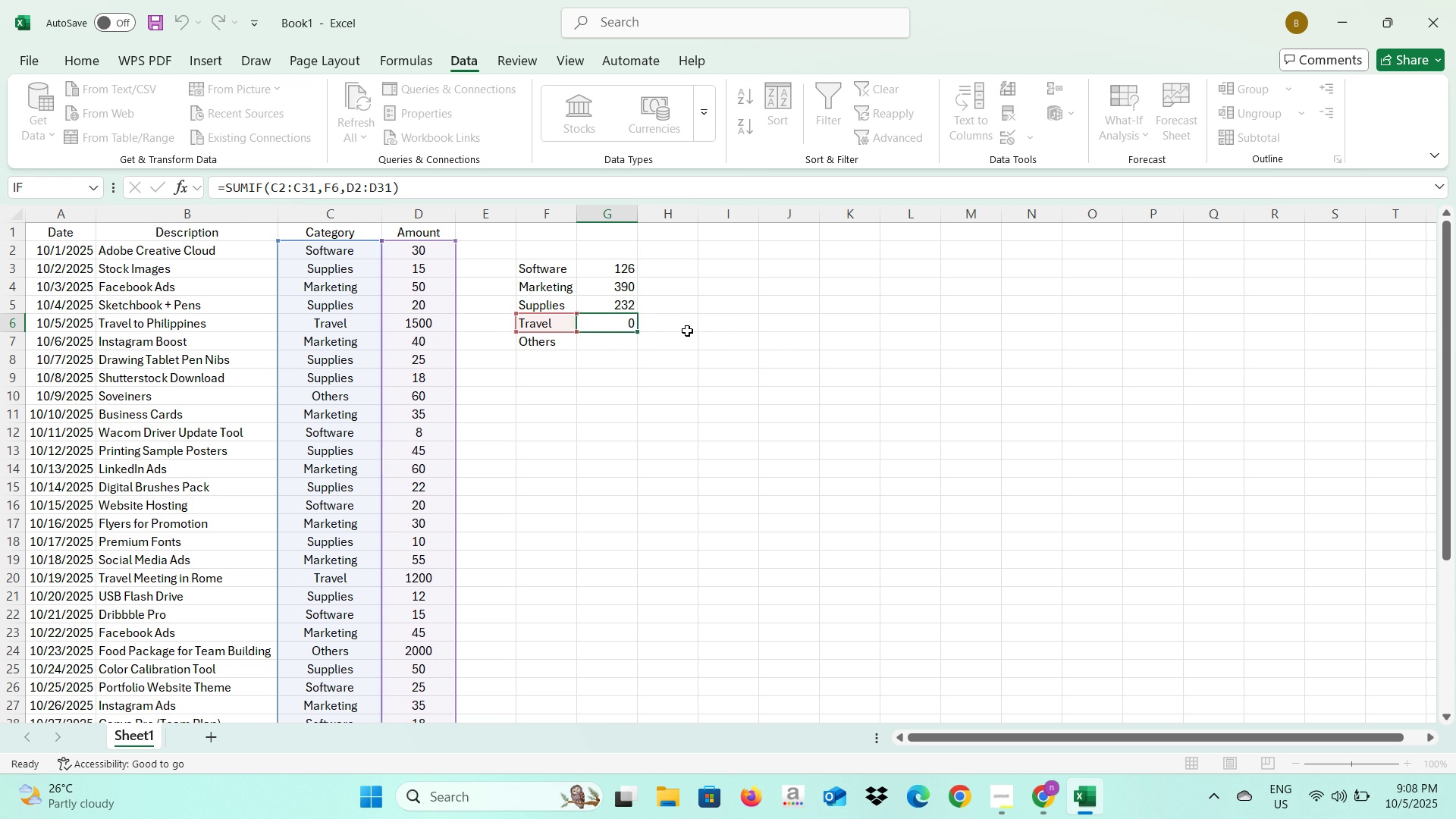 
key(Shift+Enter)
 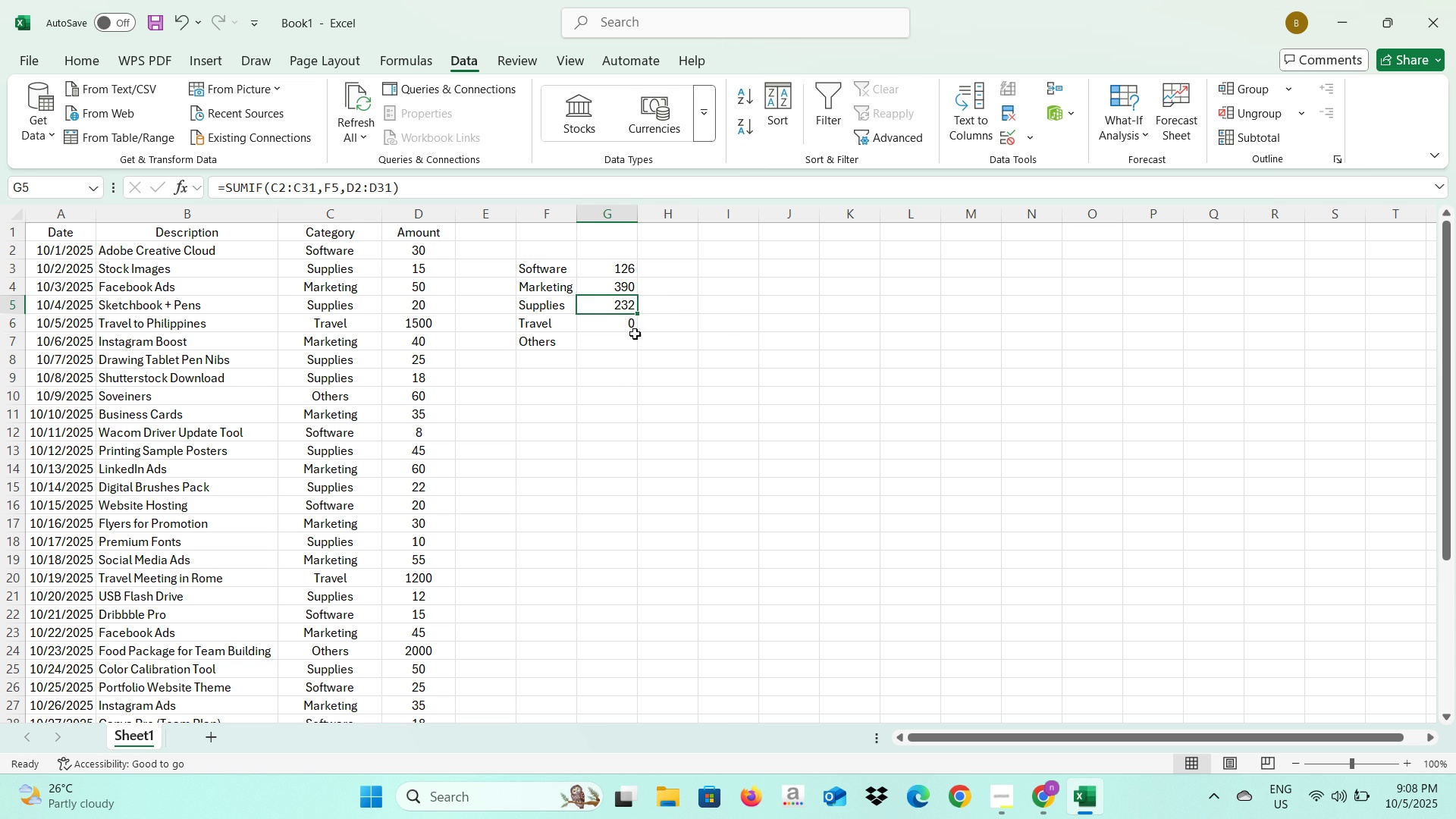 
left_click([627, 331])
 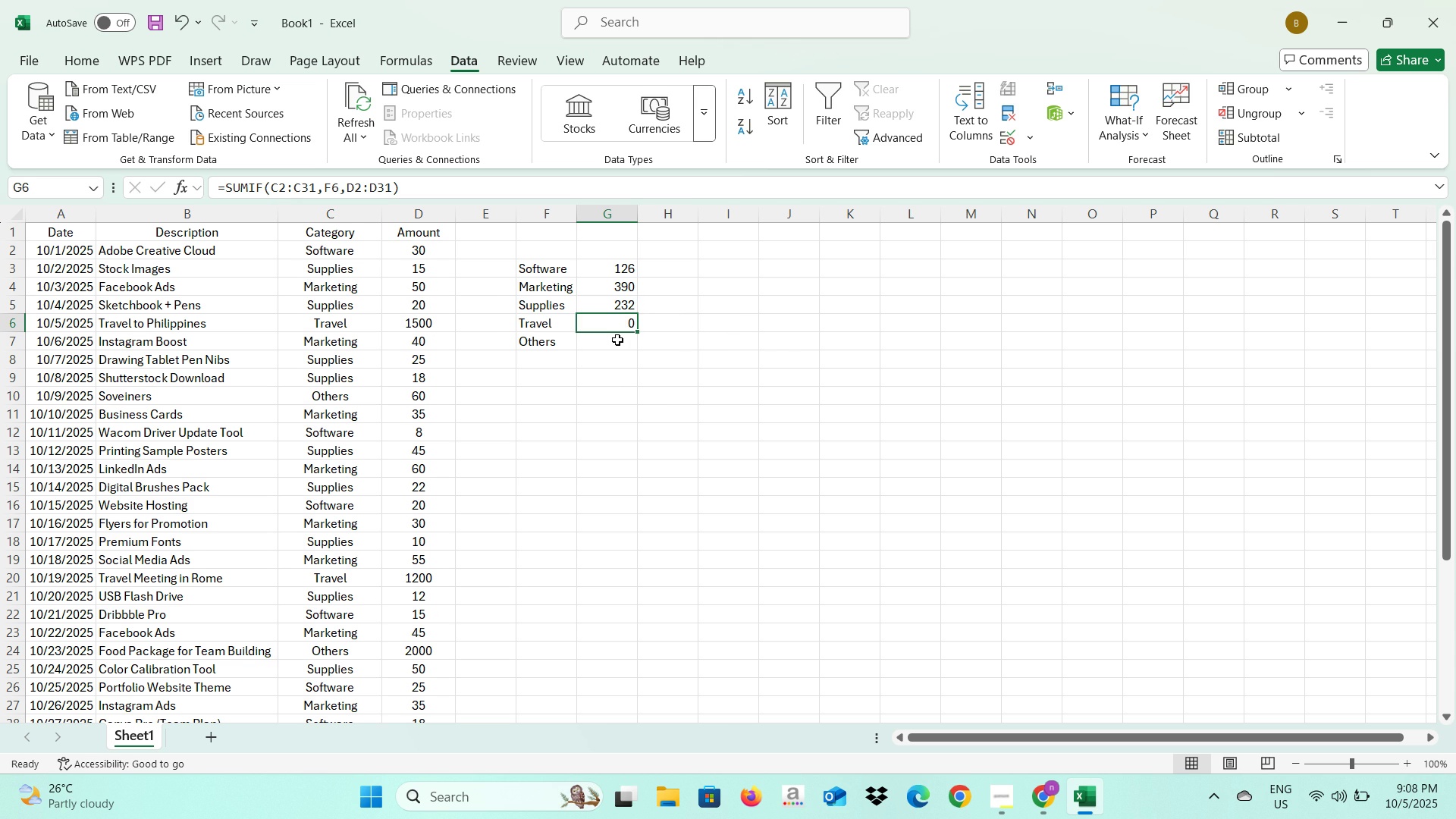 
wait(5.19)
 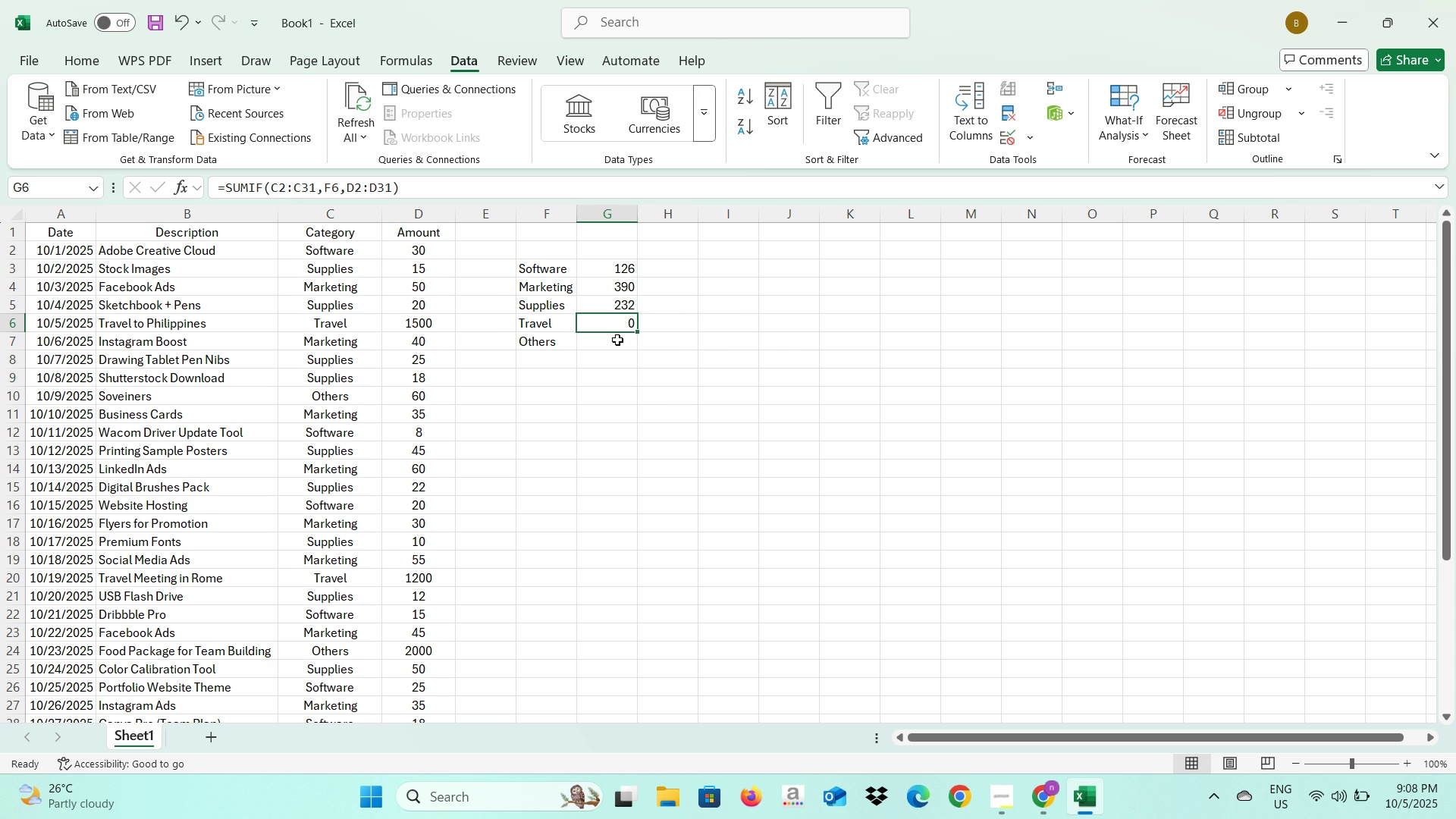 
scroll: coordinate [617, 340], scroll_direction: down, amount: 1.0
 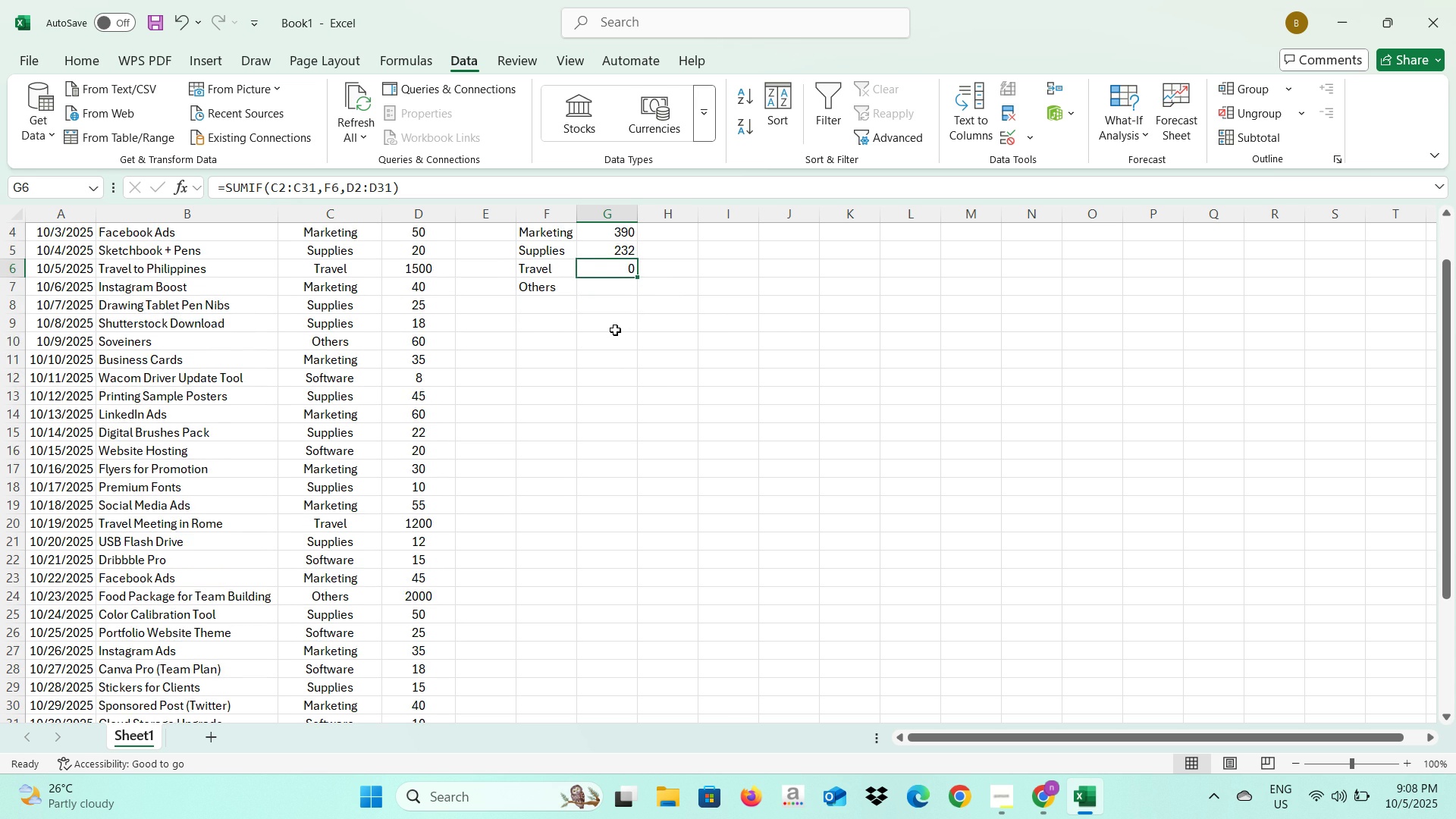 
scroll: coordinate [615, 330], scroll_direction: up, amount: 1.0
 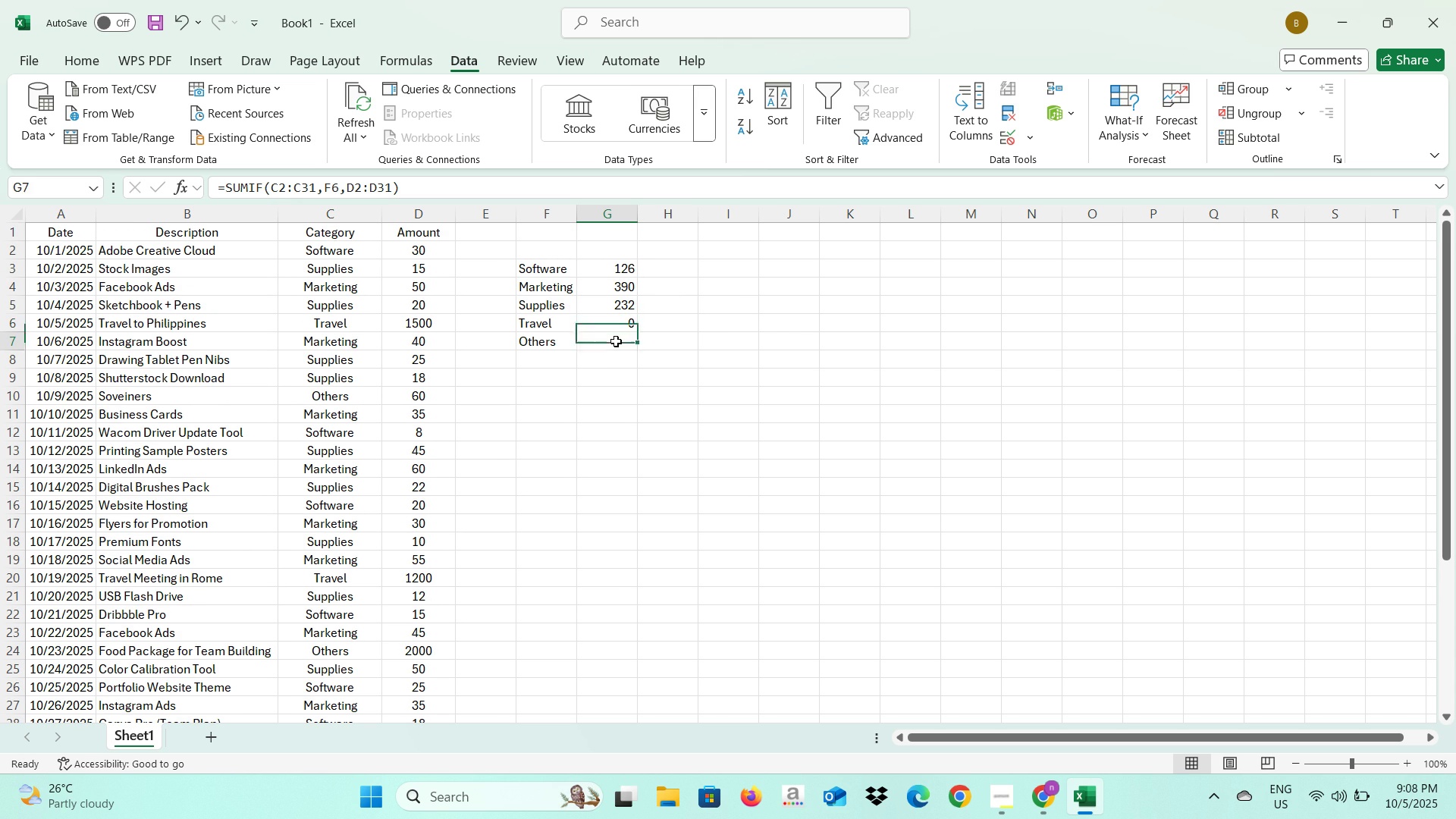 
left_click([616, 341])